 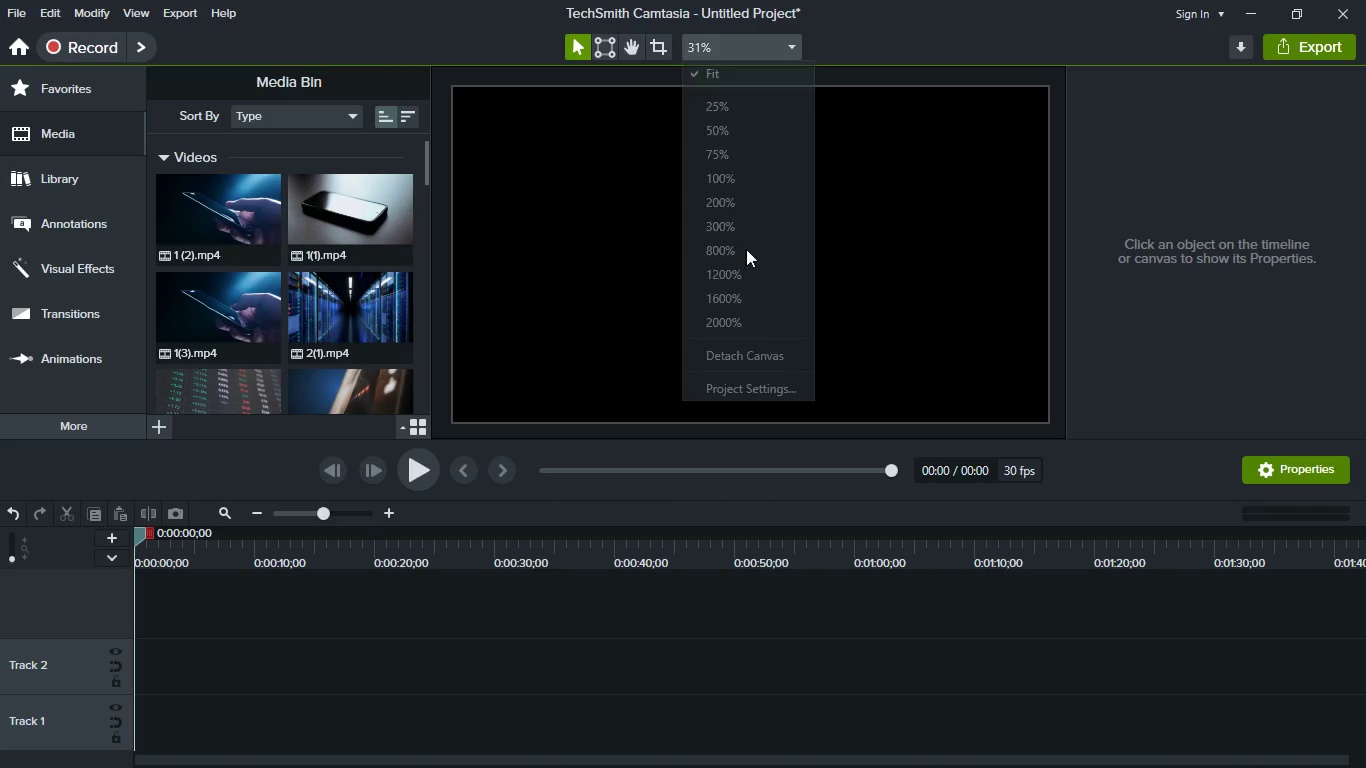 
left_click([769, 387])
 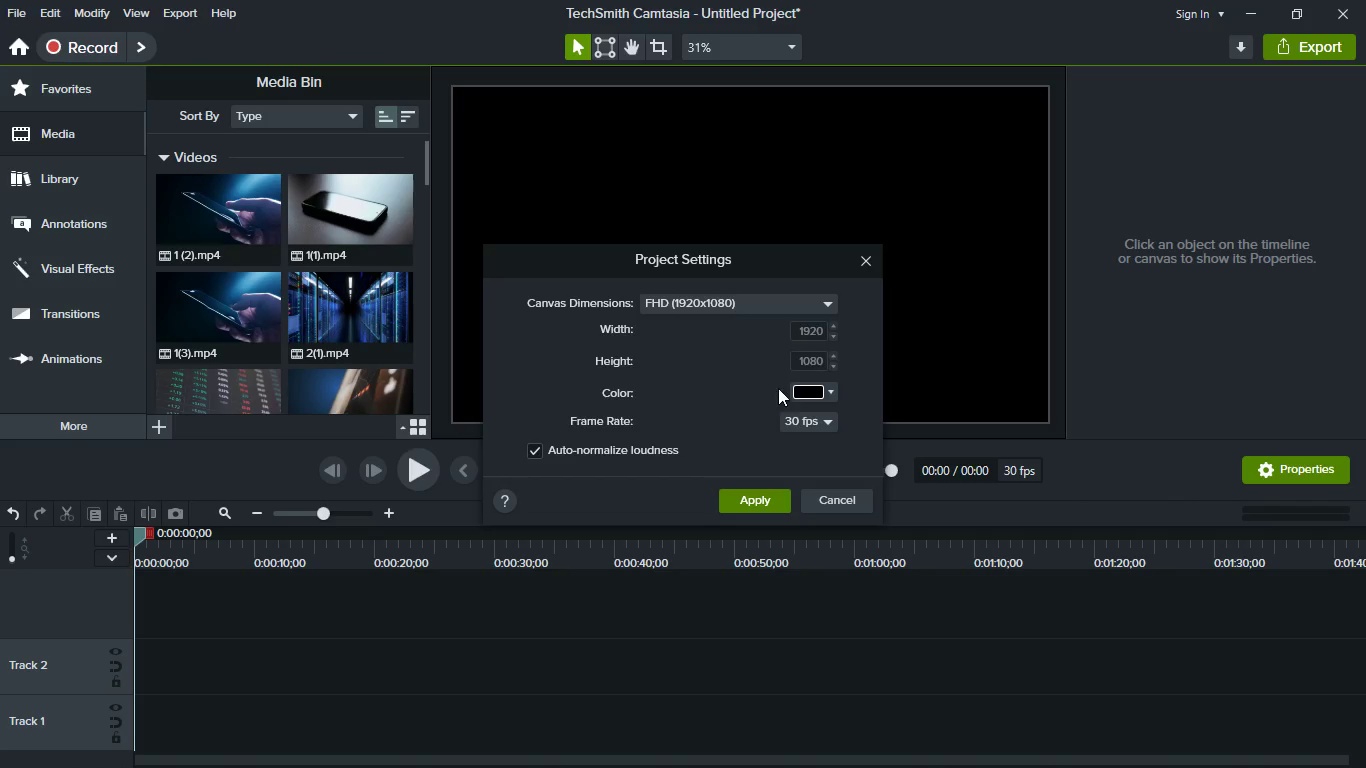 
left_click_drag(start_coordinate=[766, 302], to_coordinate=[774, 325])
 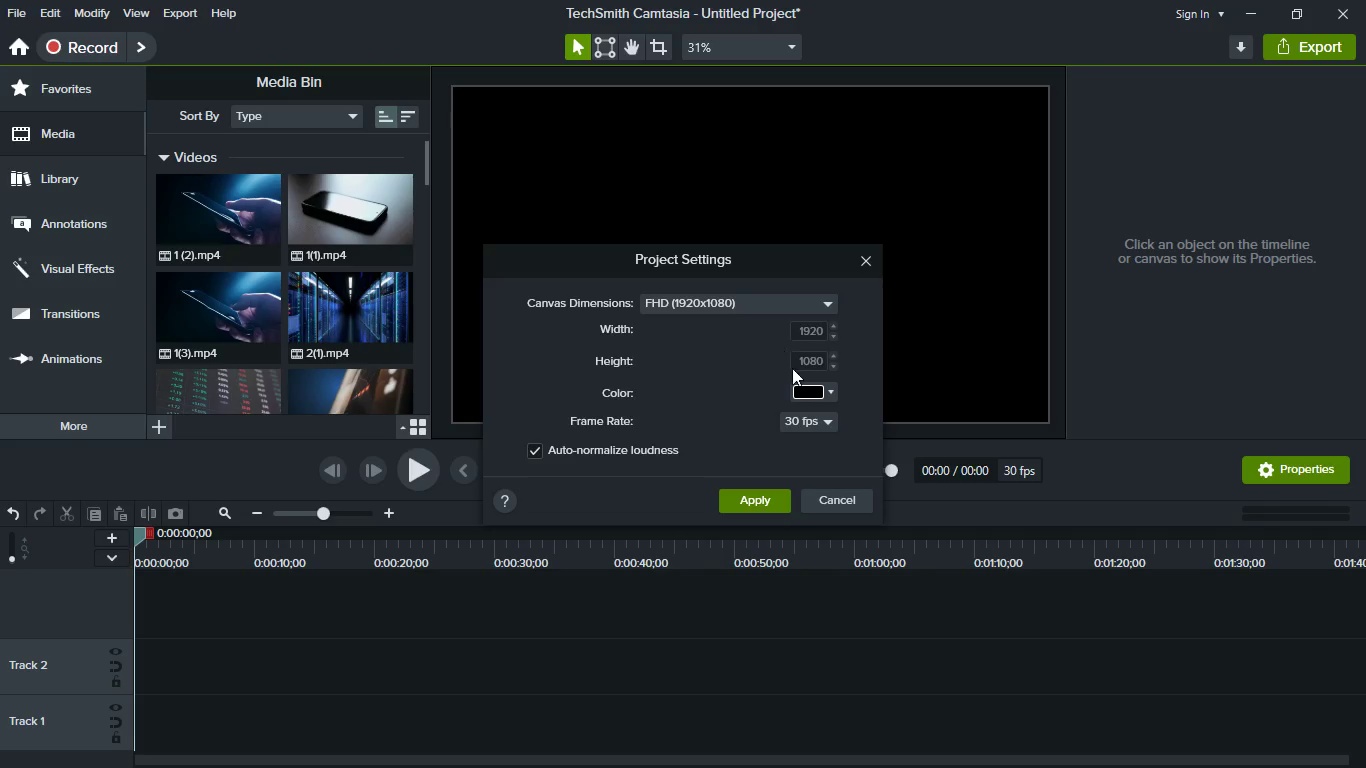 
left_click([774, 325])
 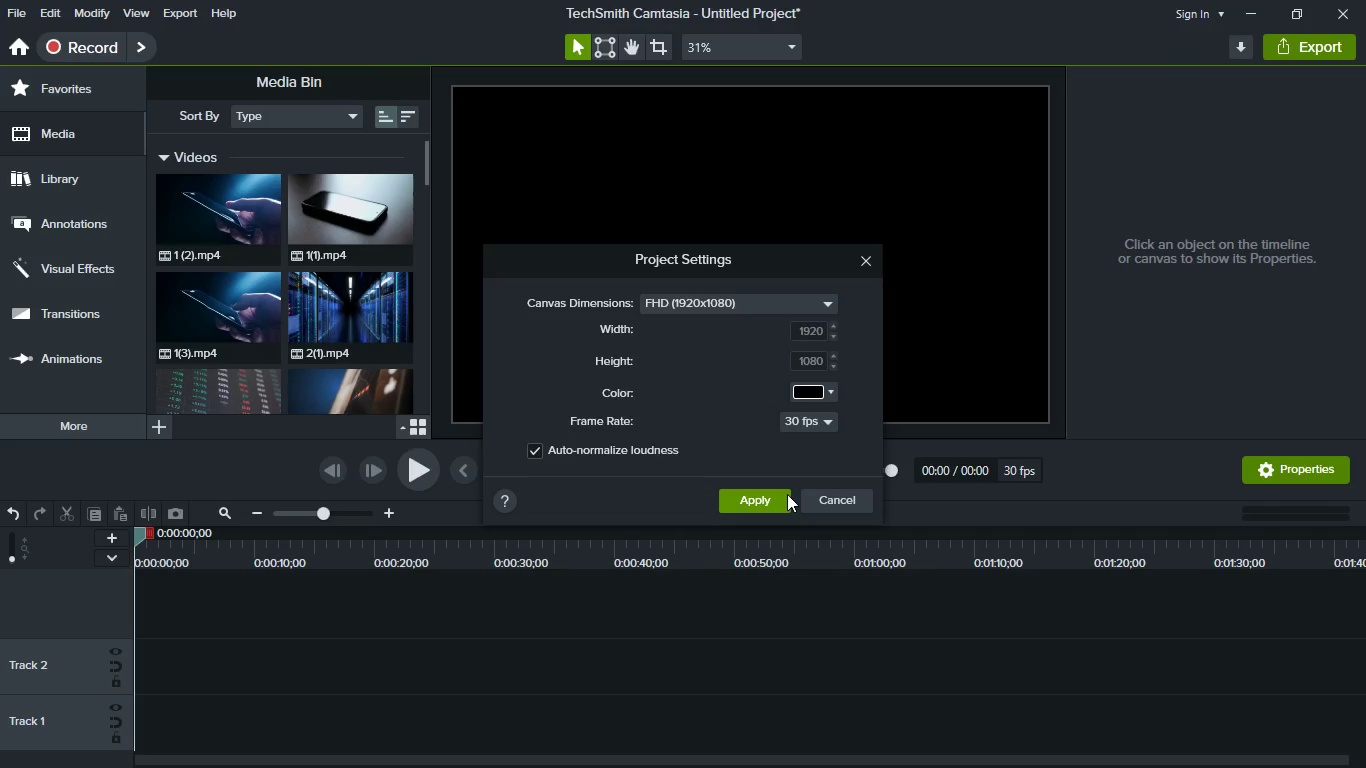 
left_click([750, 491])
 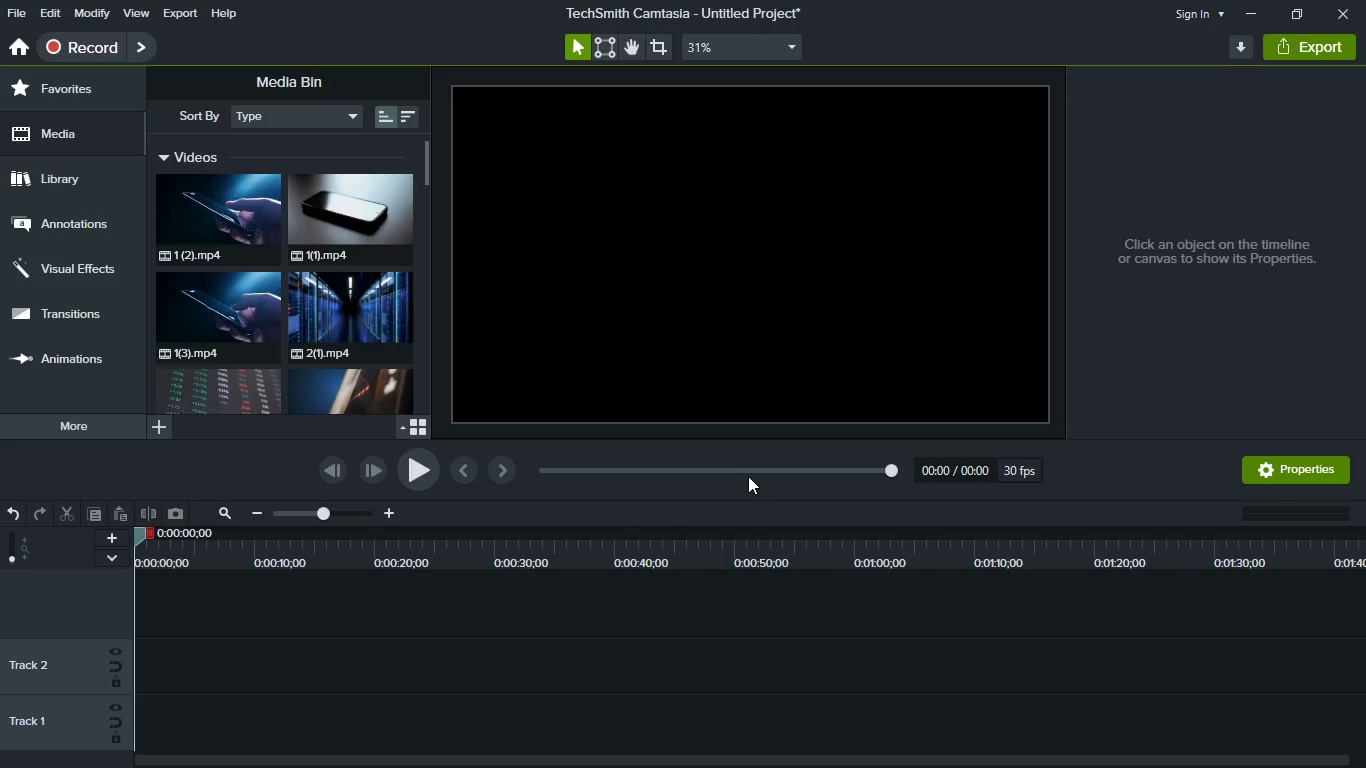 
key(Control+S)
 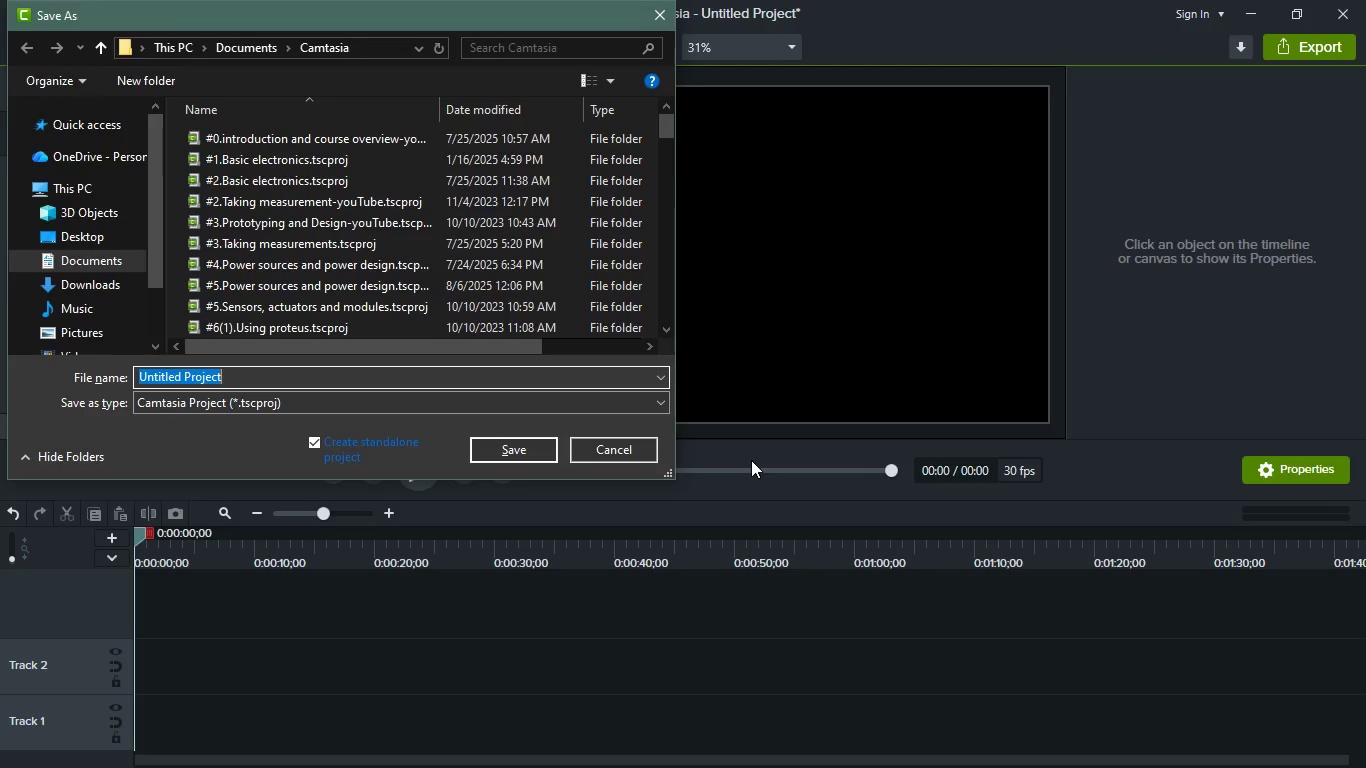 
type(poste)
key(Backspace)
type(work_digital)
 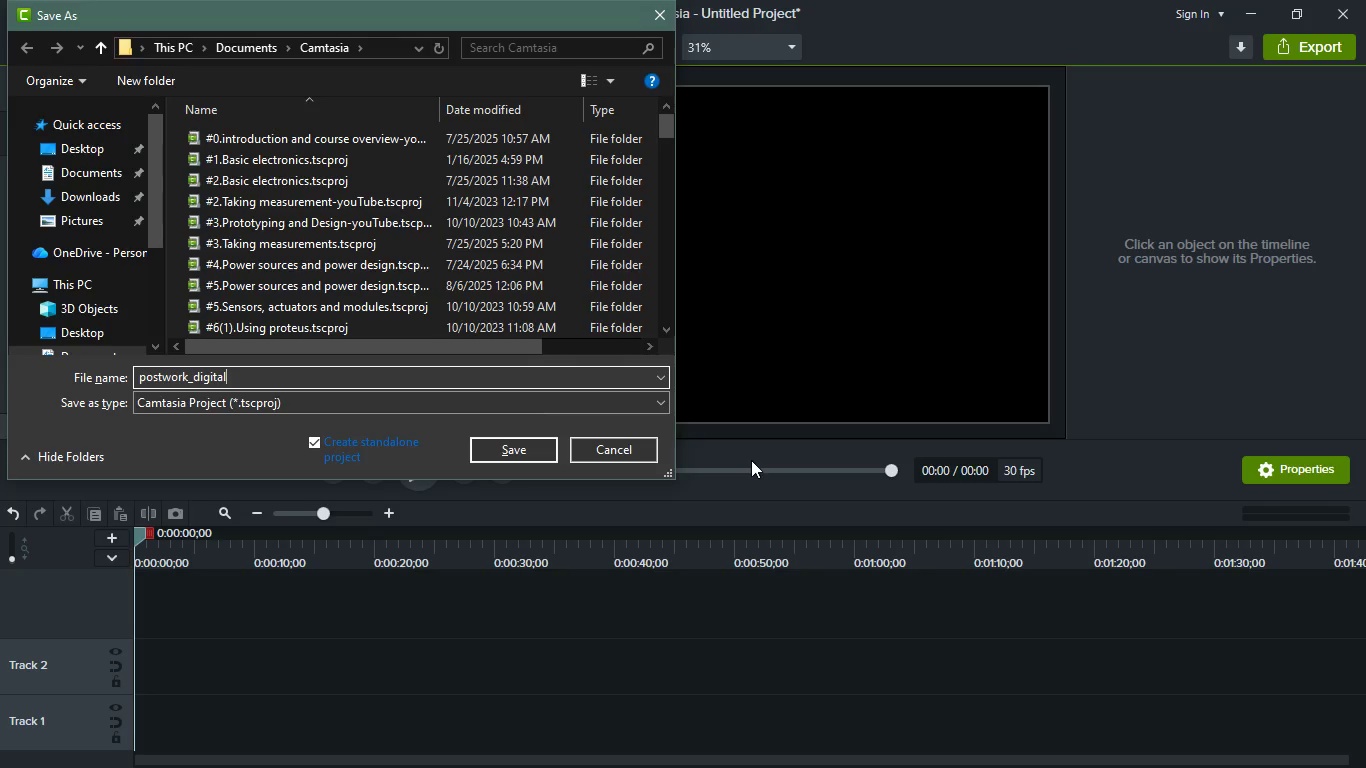 
key(Backspace)
key(Backspace)
key(Backspace)
key(Backspace)
key(Backspace)
key(Backspace)
key(Backspace)
type(digital)
 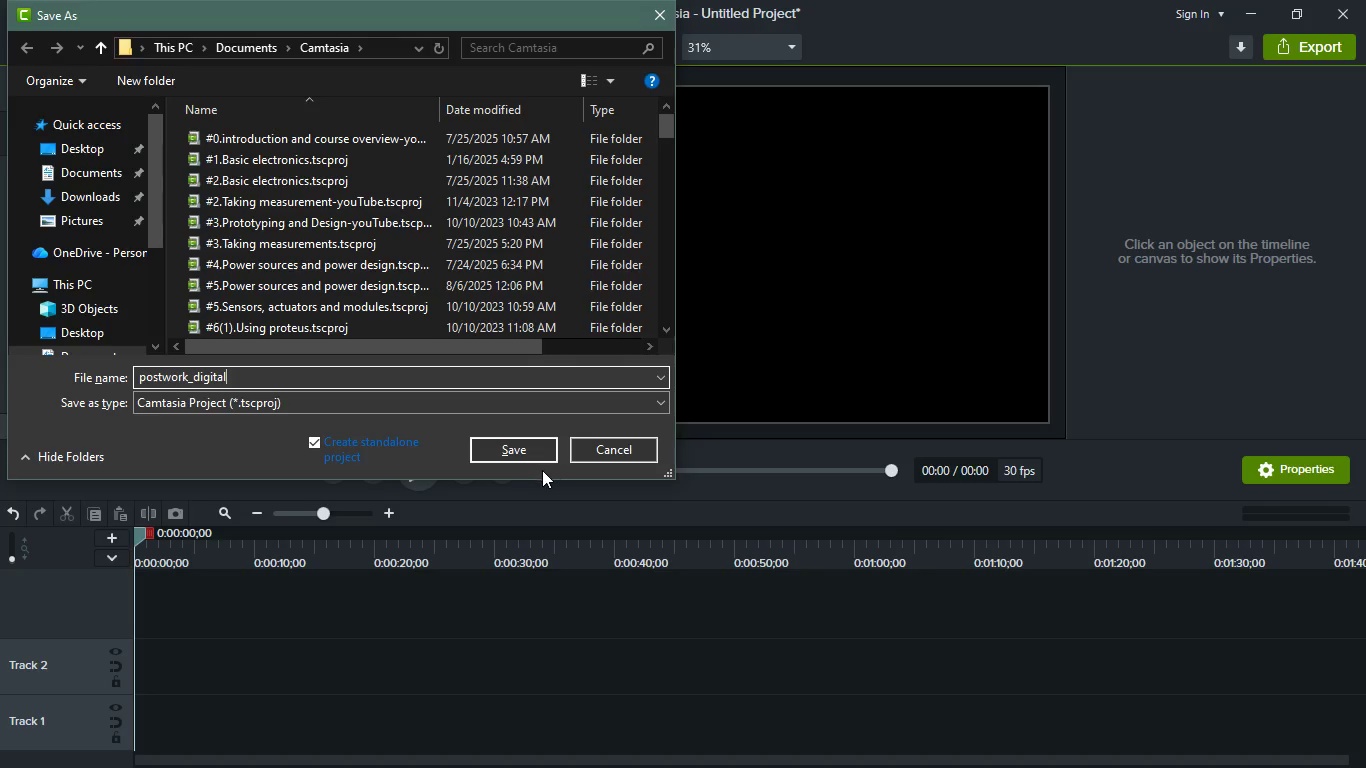 
left_click([523, 457])
 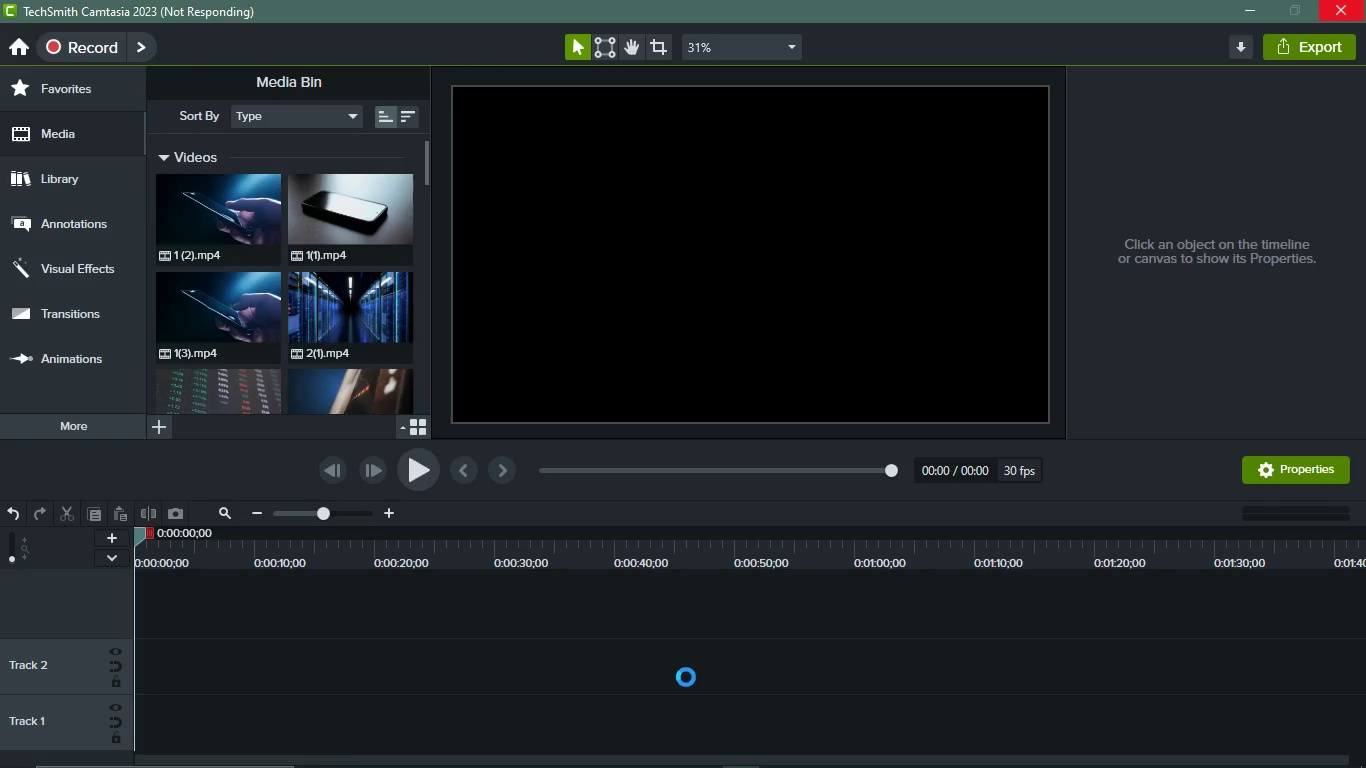 
wait(11.86)
 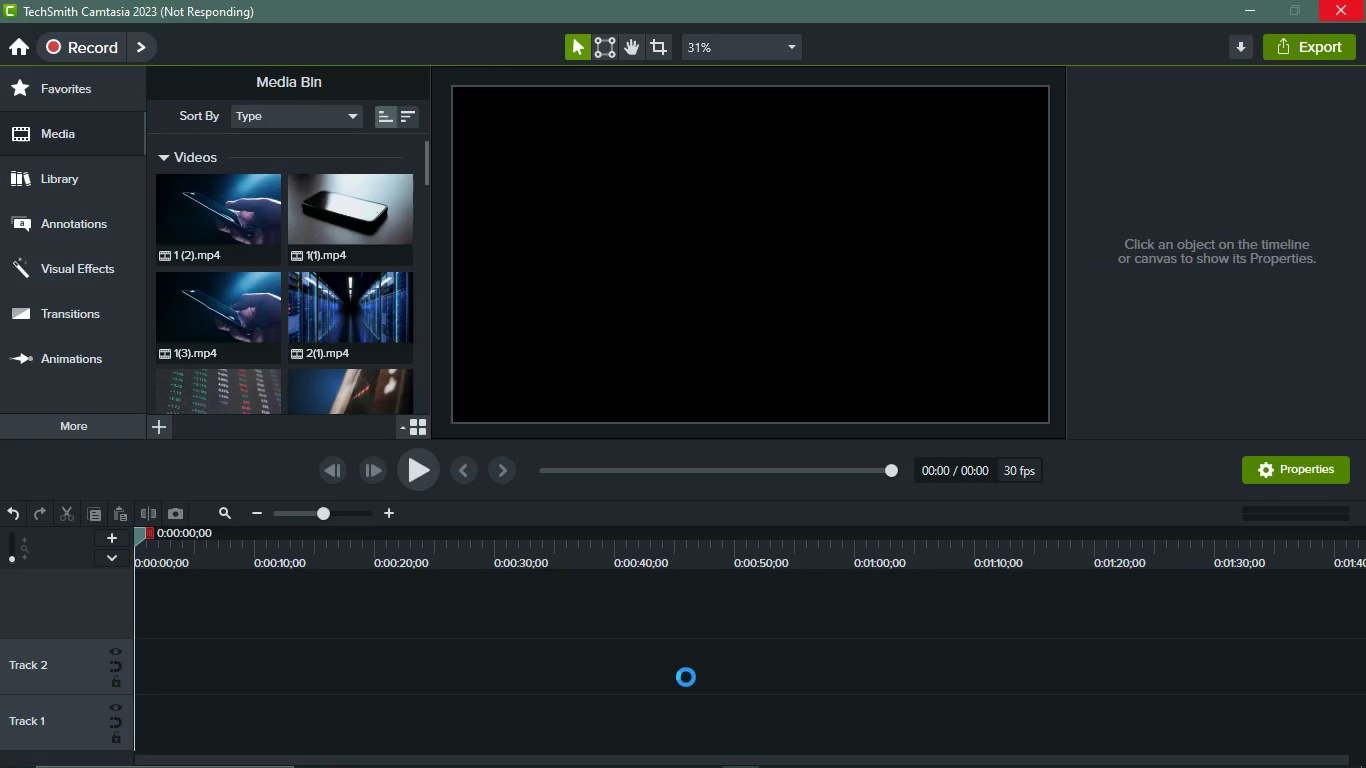 
left_click([817, 499])
 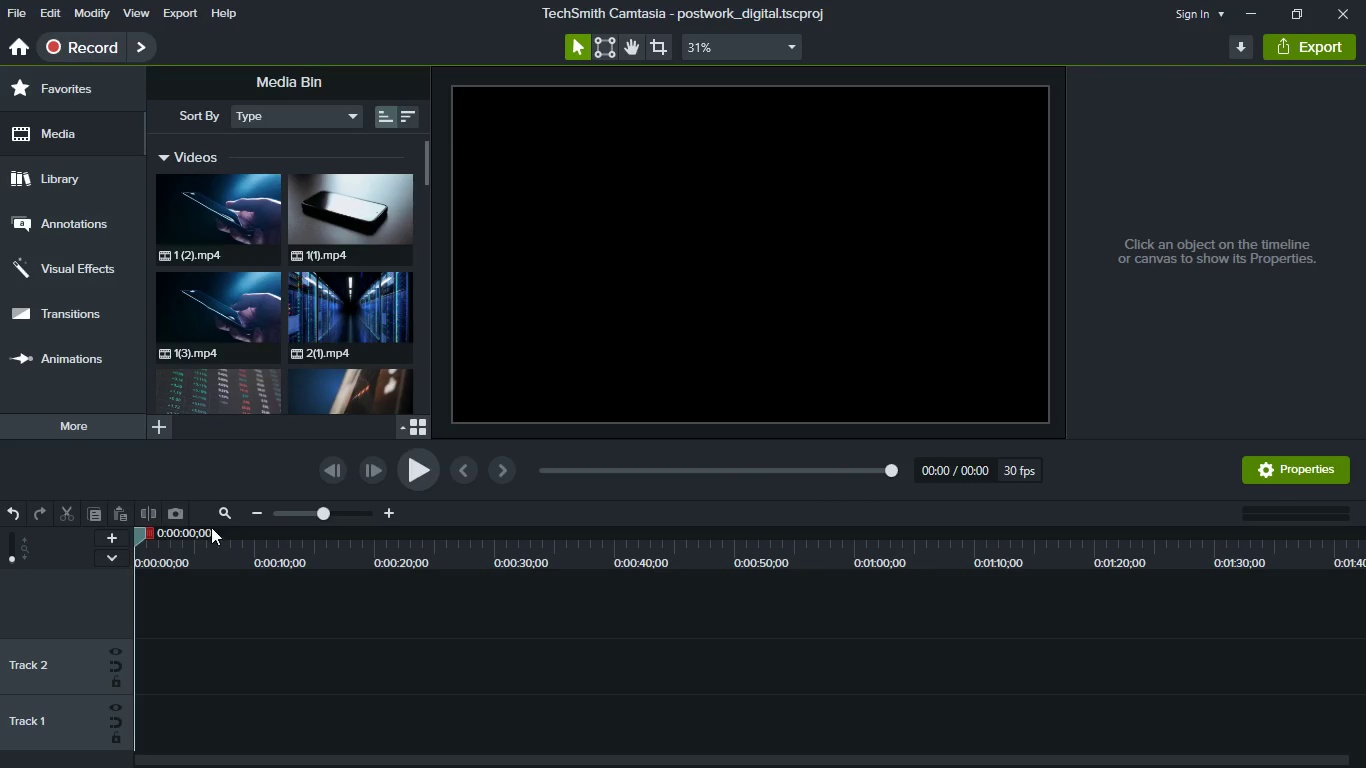 
wait(5.42)
 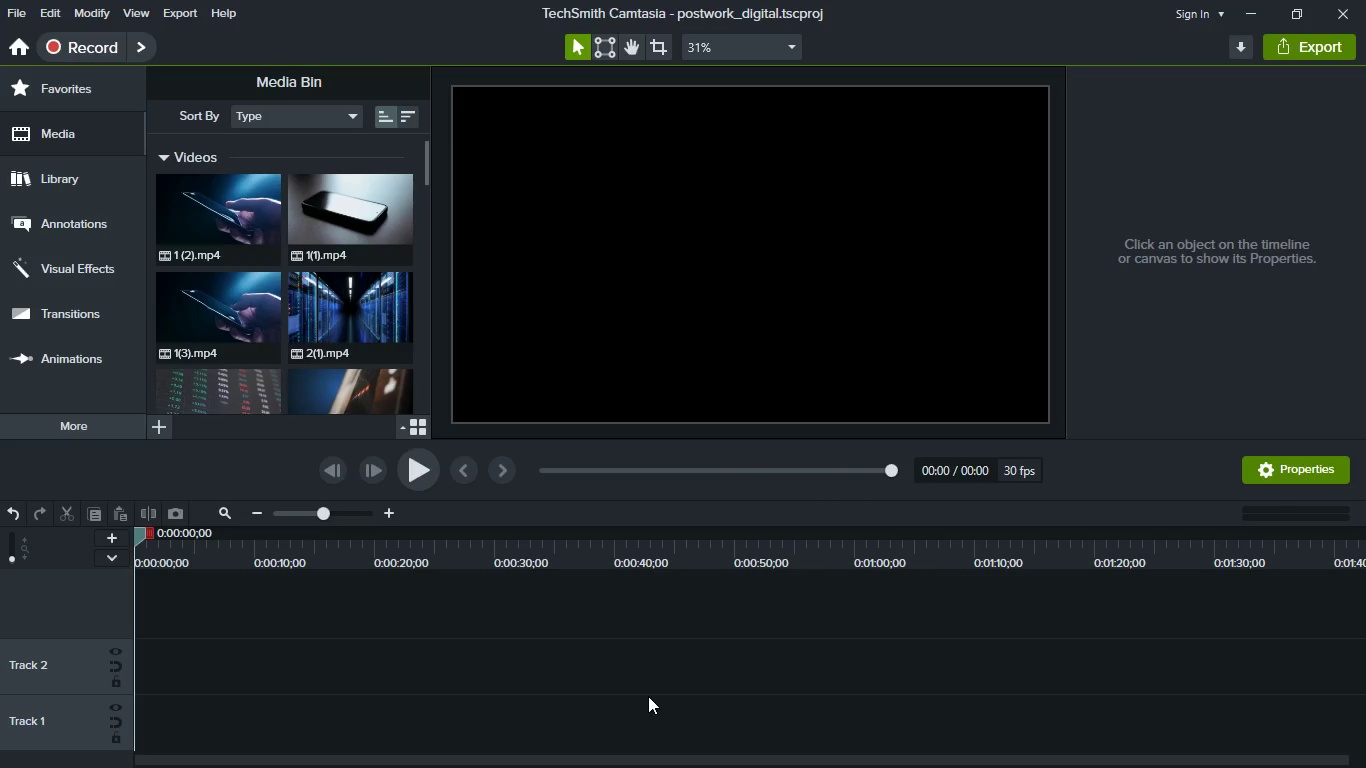 
double_click([121, 532])
 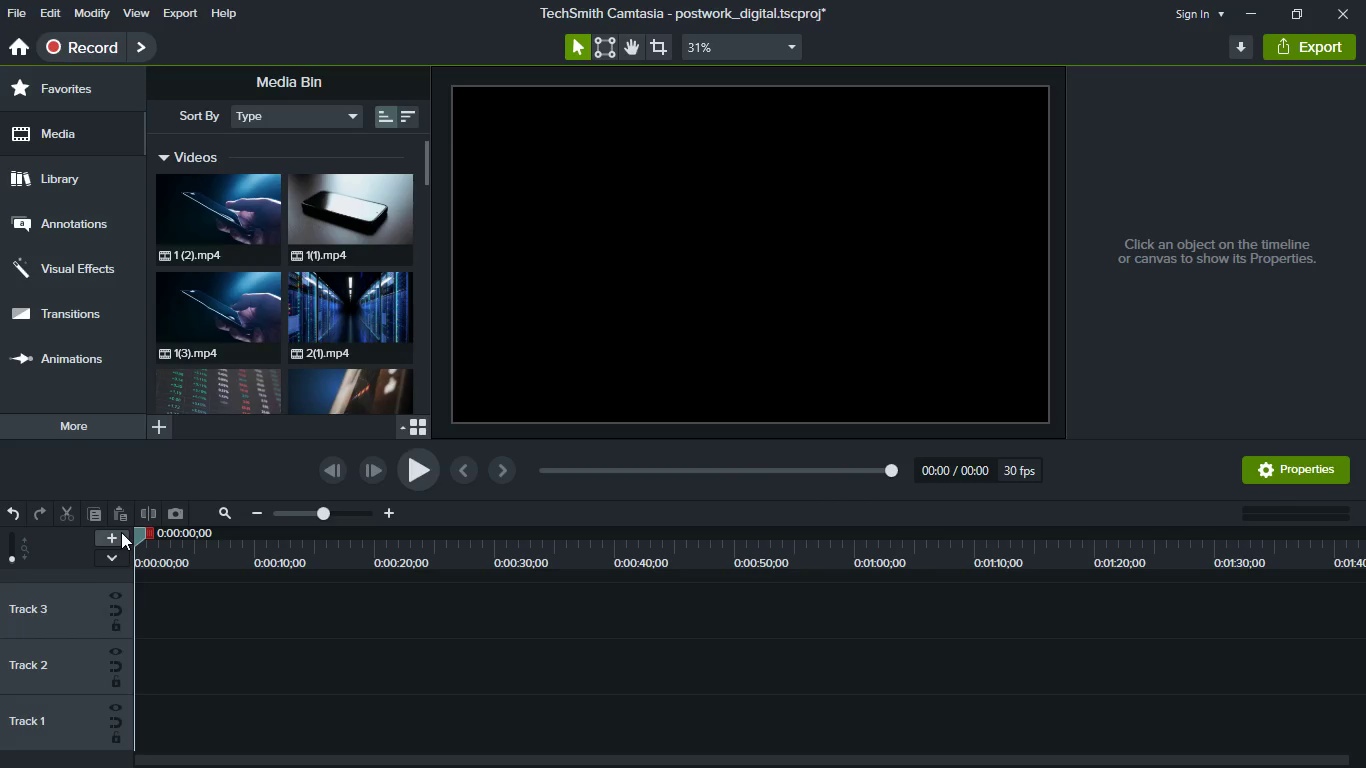 
triple_click([121, 532])
 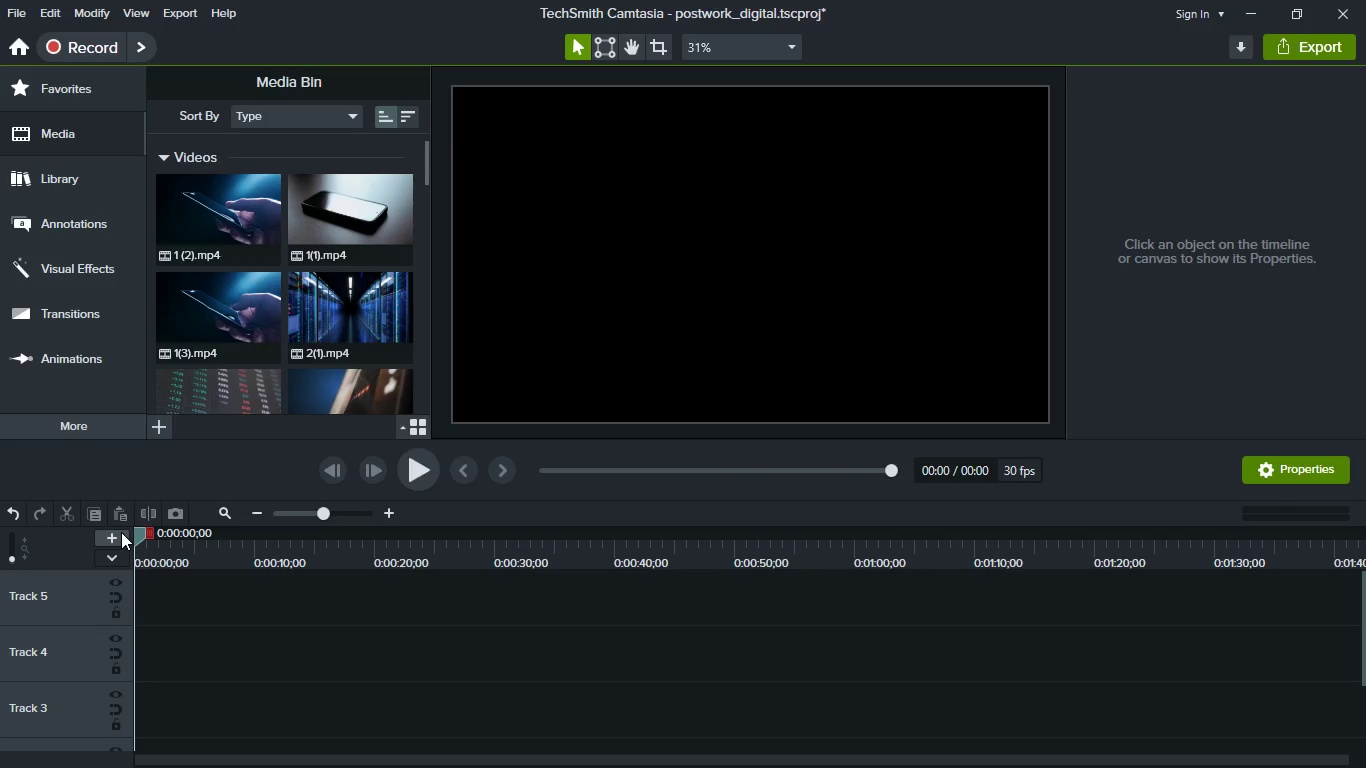 
left_click([121, 532])
 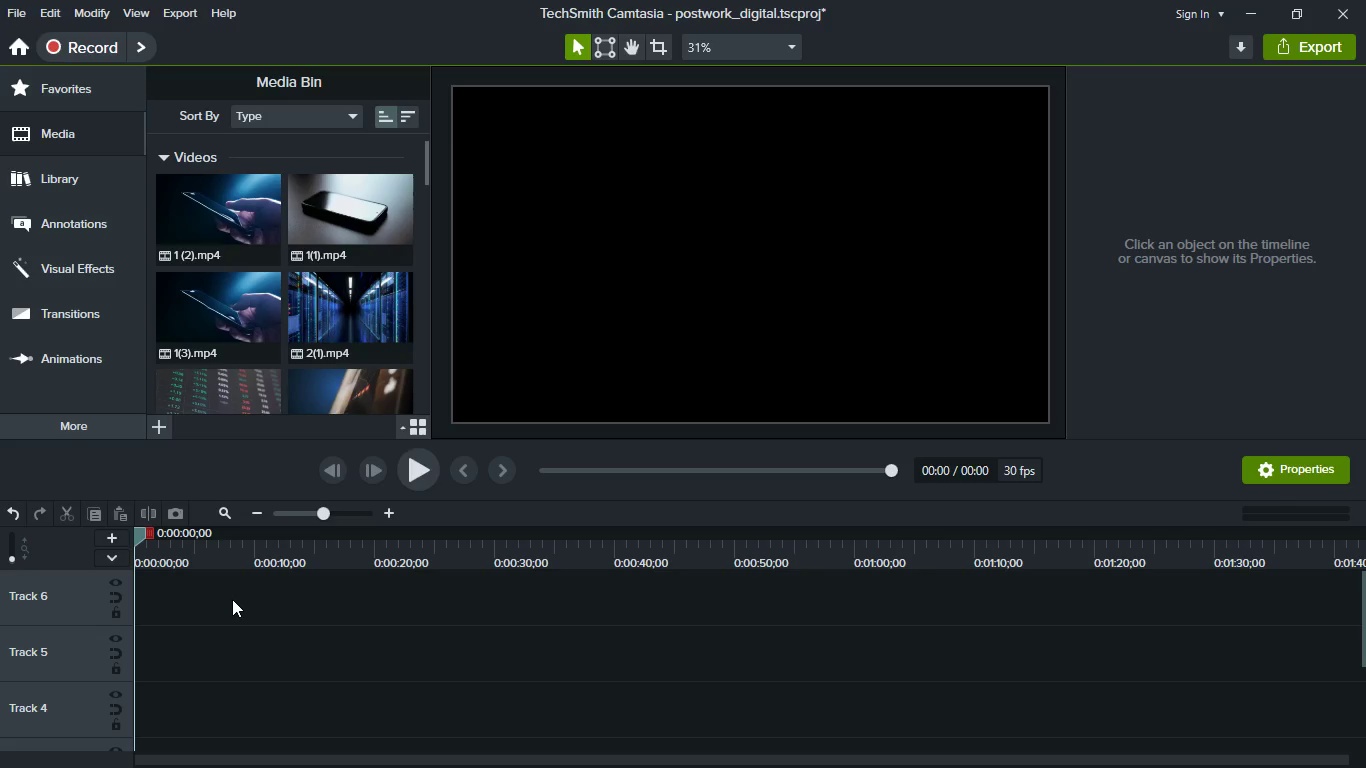 
key(Meta+MetaLeft)
 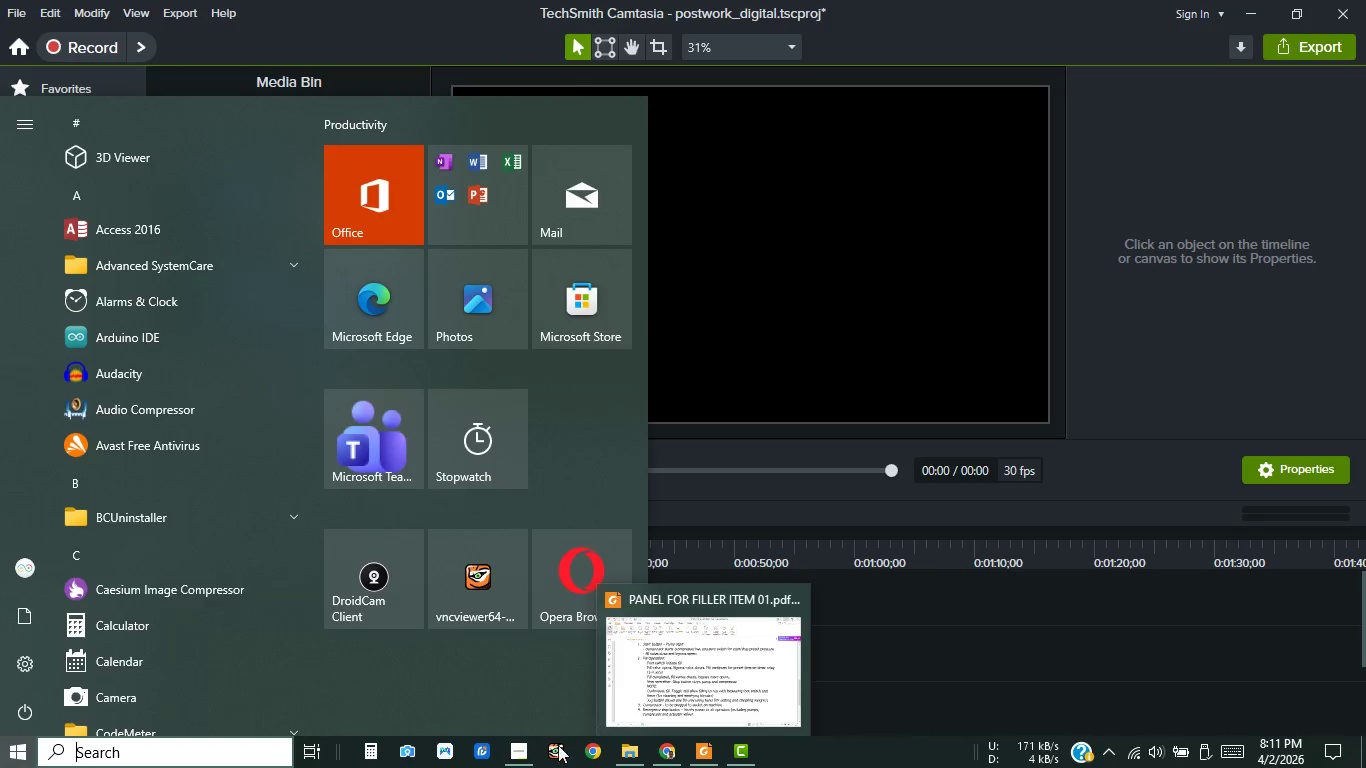 
left_click([518, 753])